 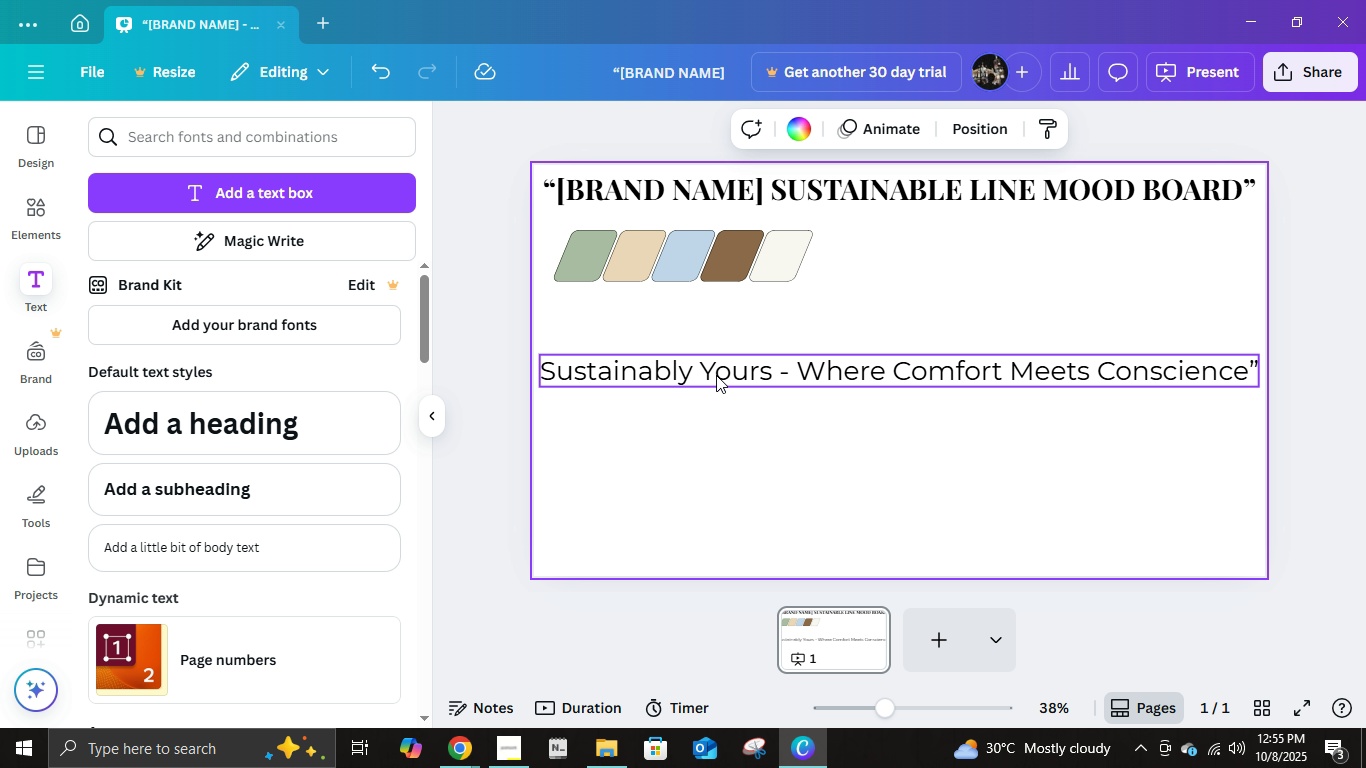 
left_click([556, 370])
 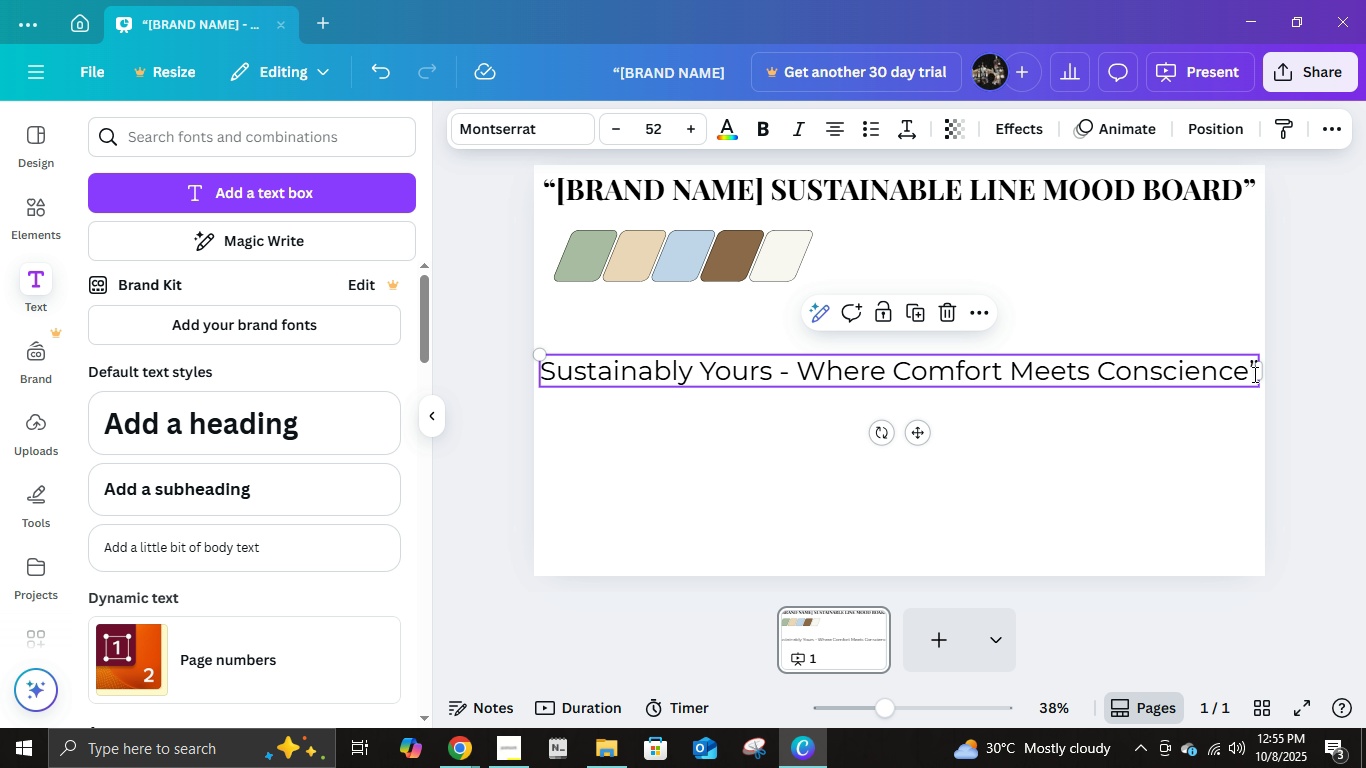 
double_click([1253, 374])
 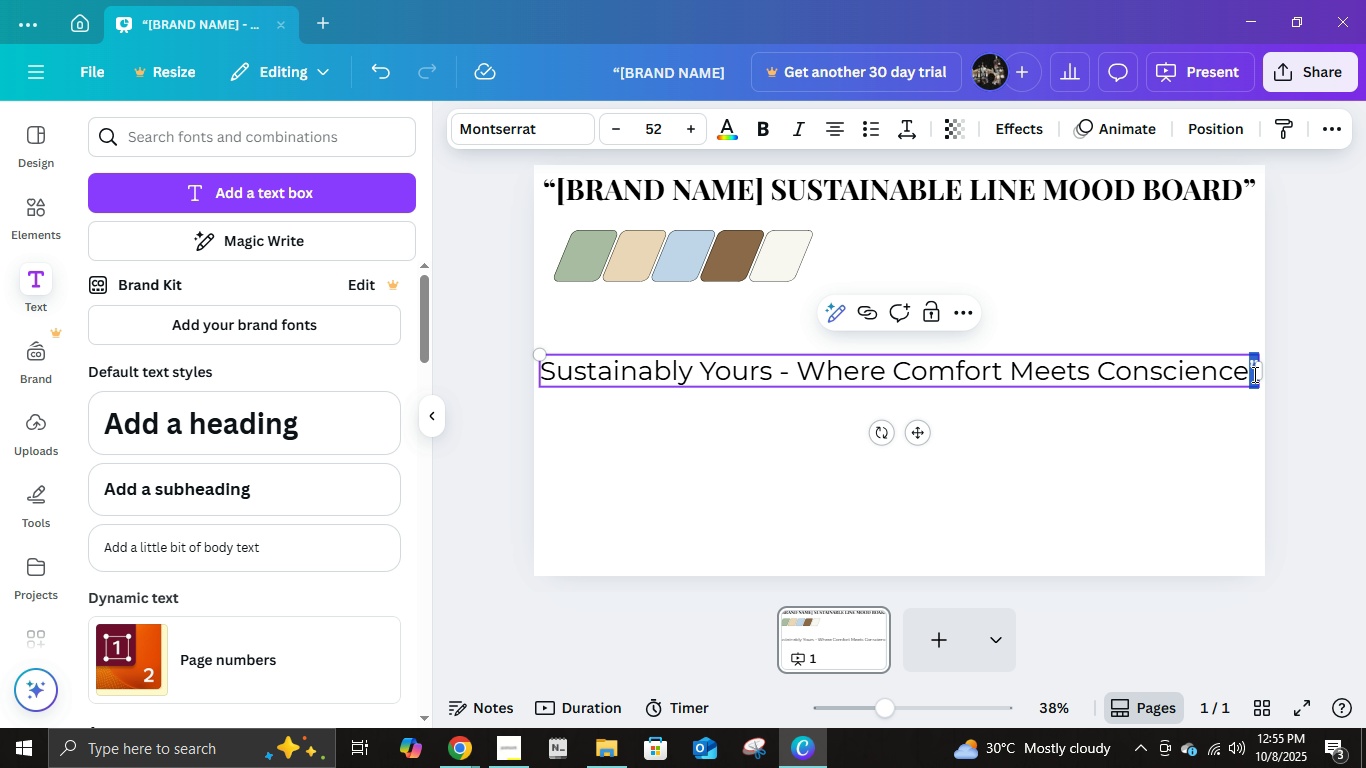 
key(Delete)
 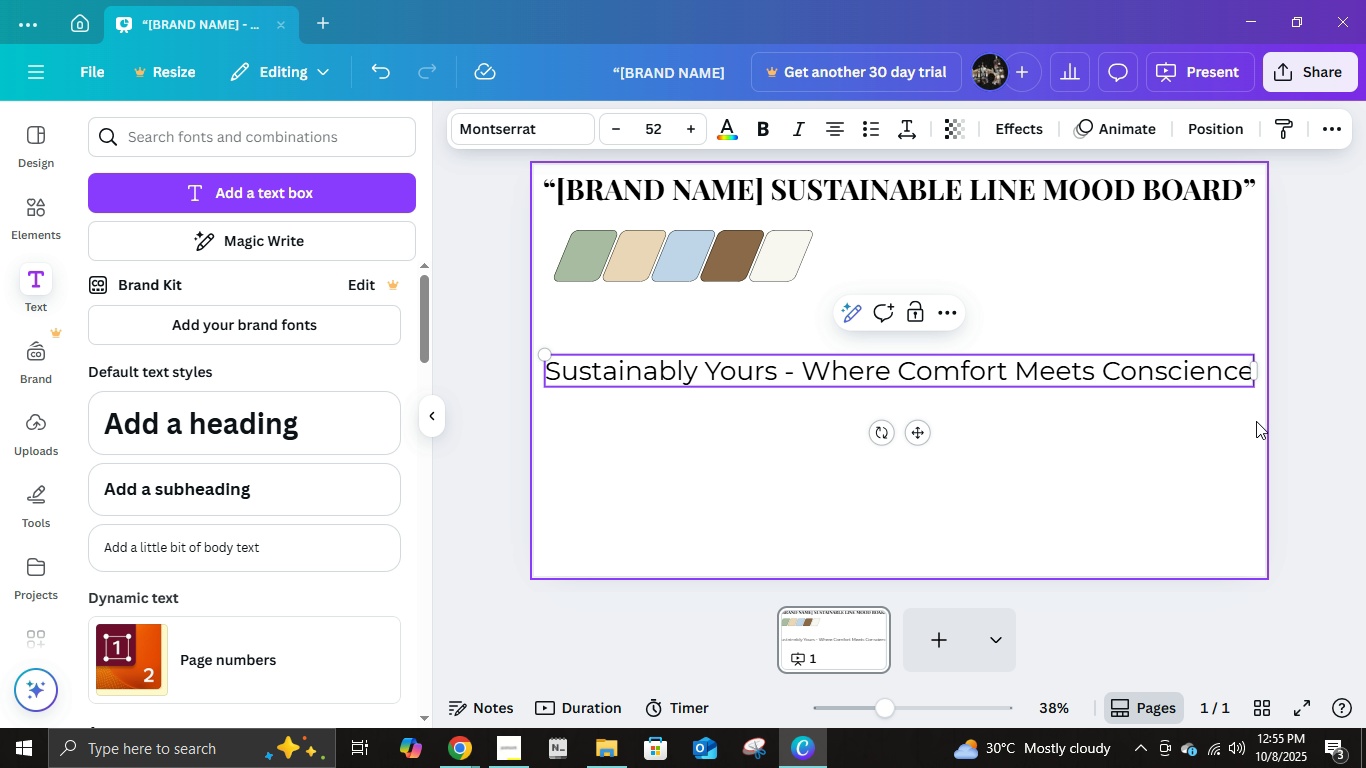 
left_click([1256, 421])
 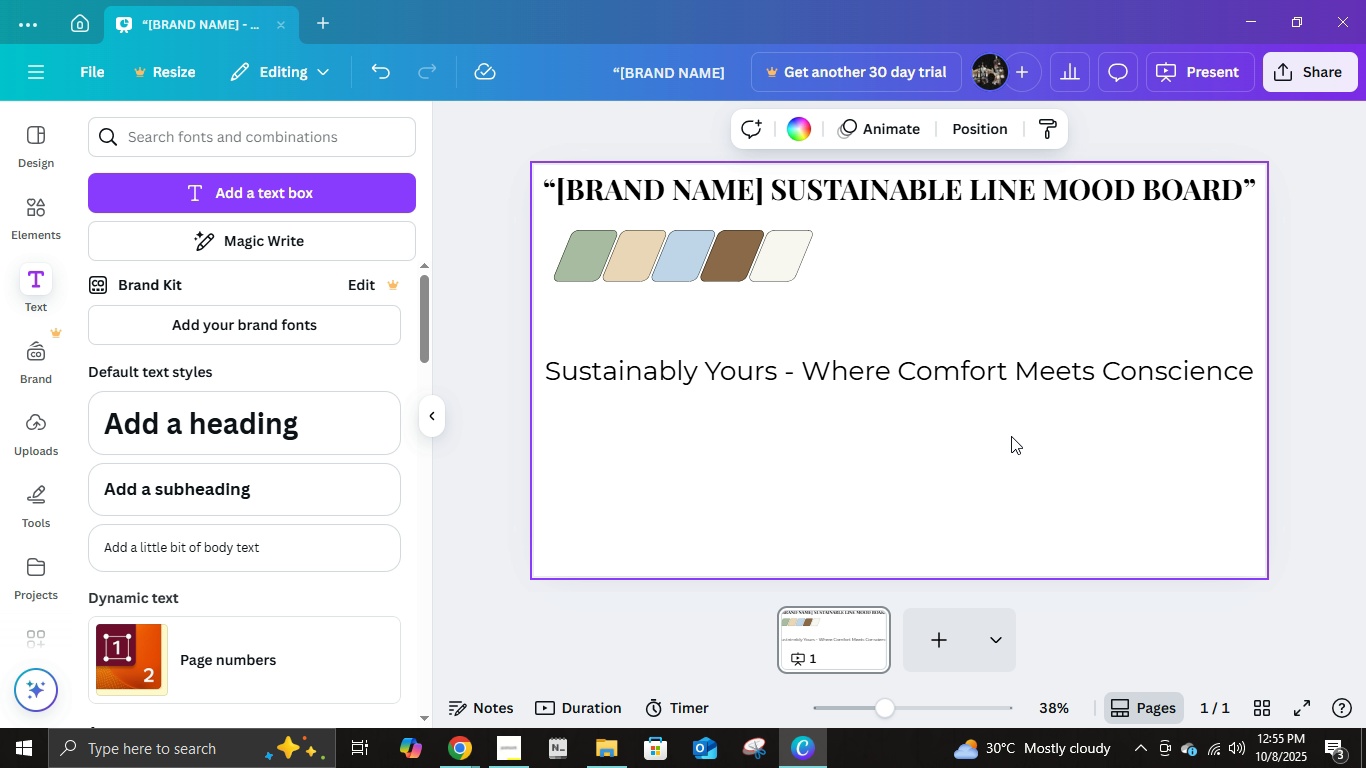 
left_click([1034, 439])